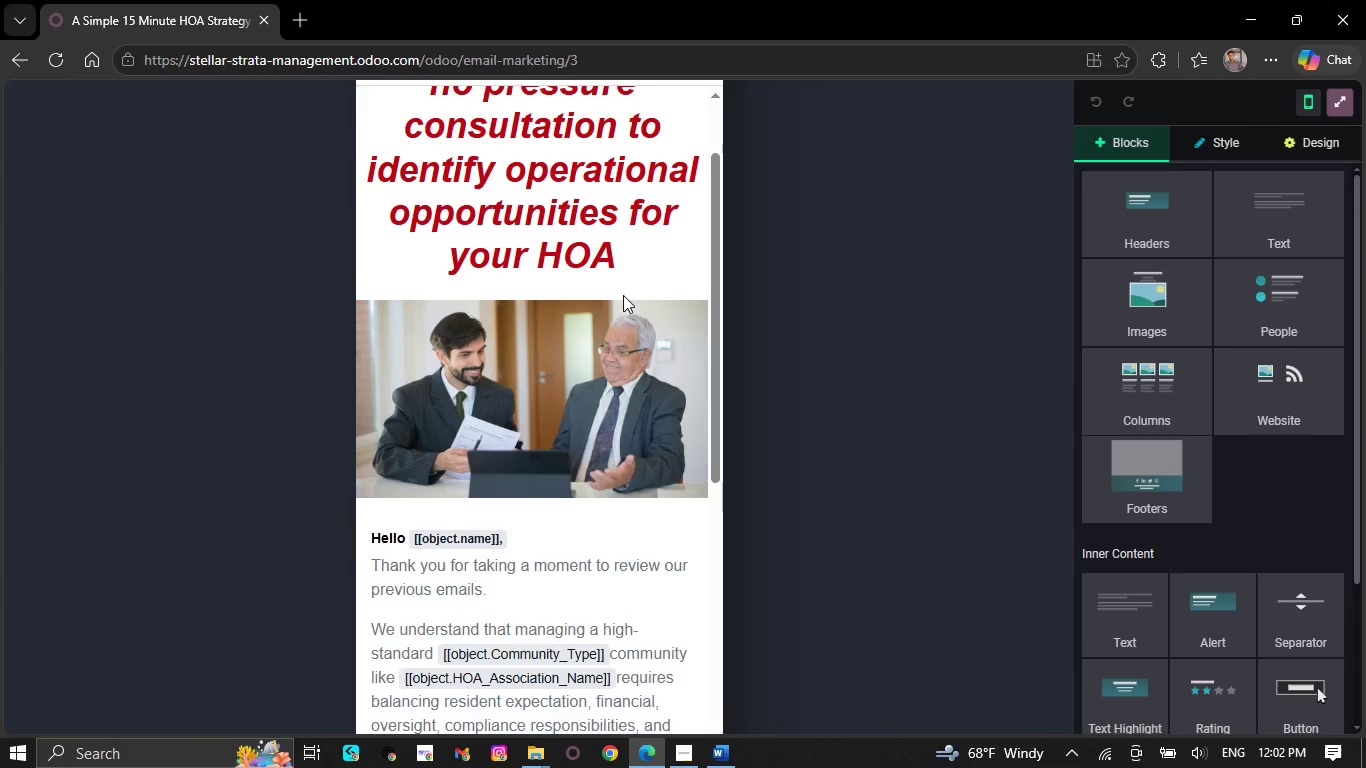 
scroll: coordinate [623, 295], scroll_direction: down, amount: 1.0
 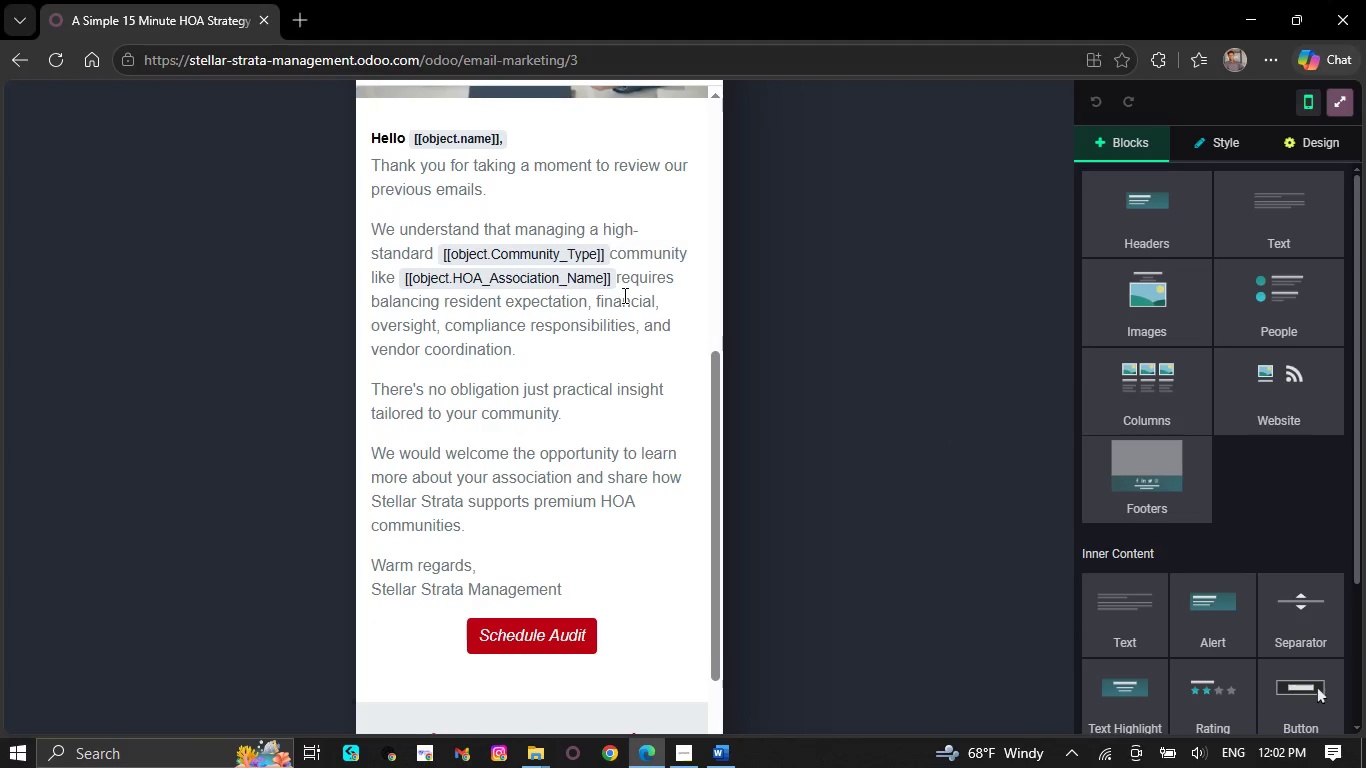 
scroll: coordinate [623, 300], scroll_direction: up, amount: 1.0
 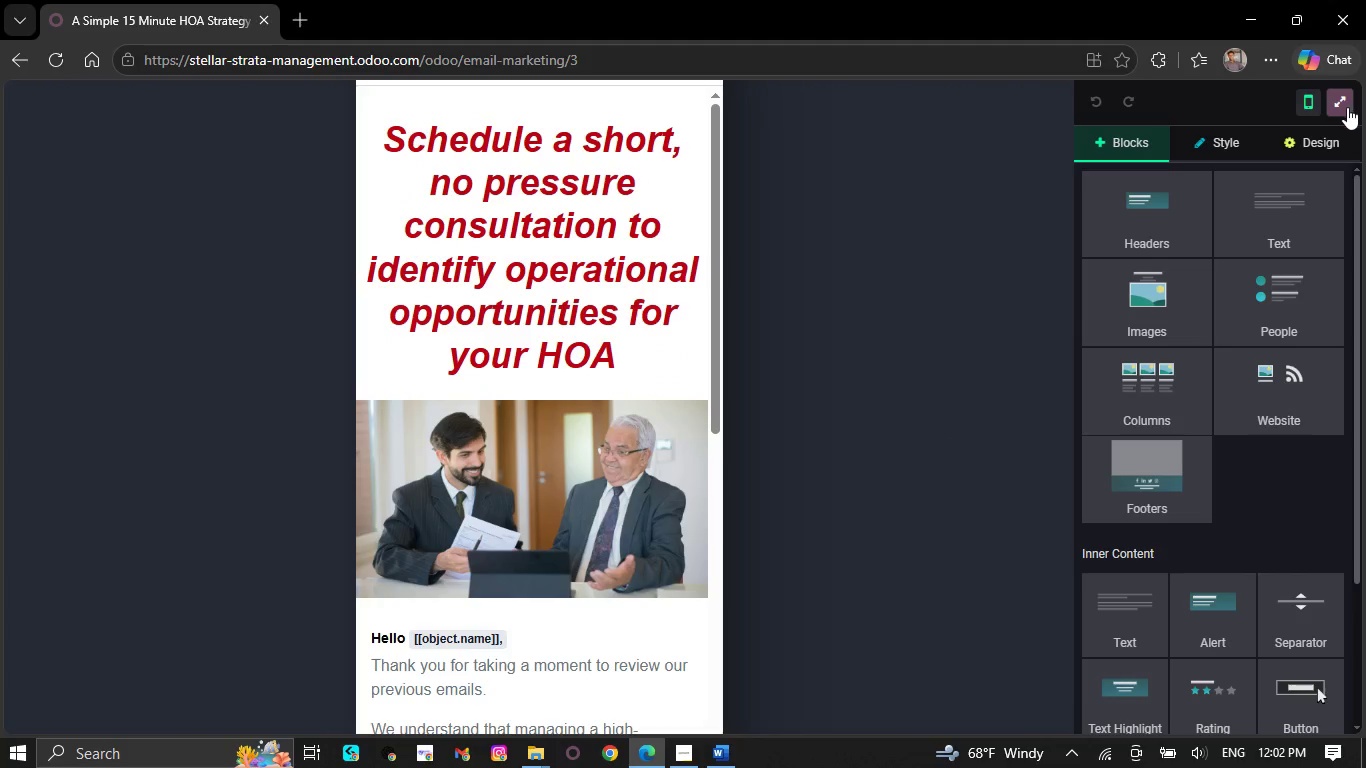 
left_click([1346, 105])
 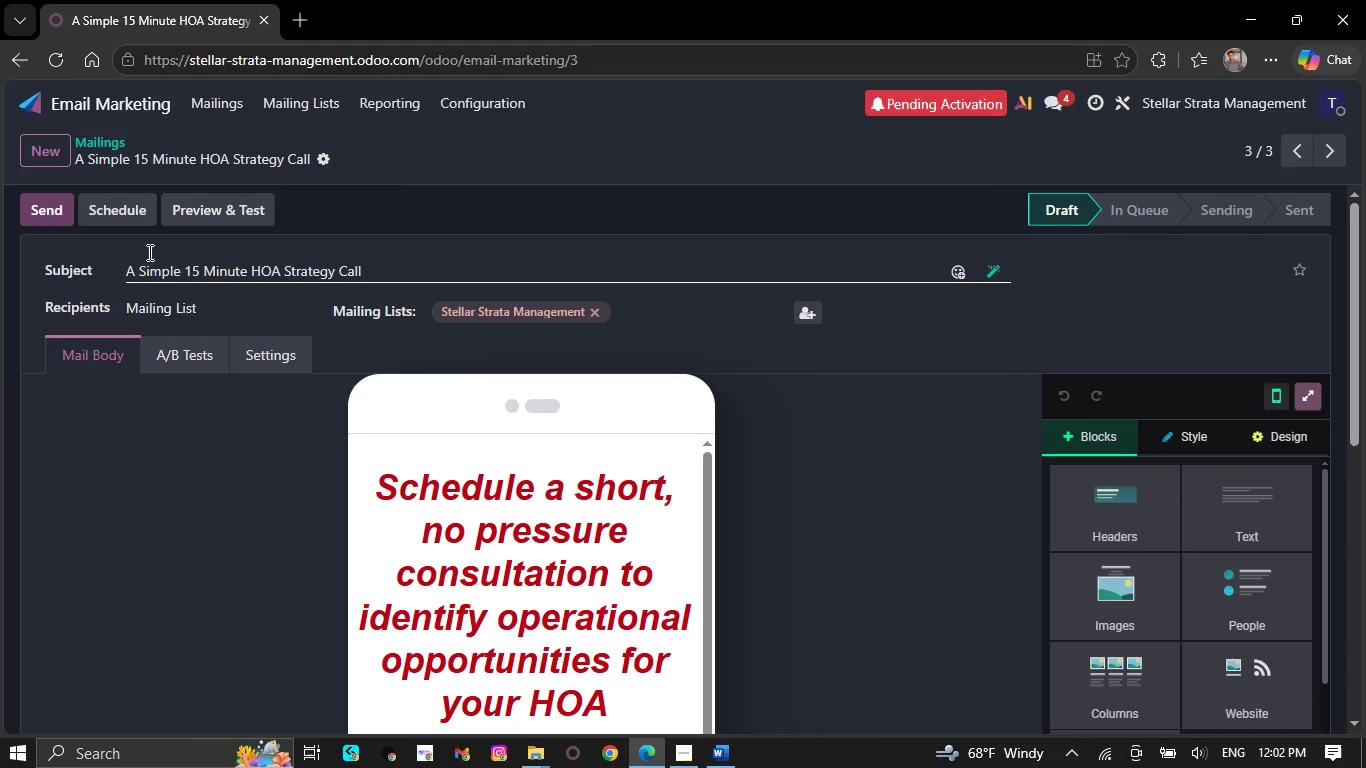 
left_click([188, 208])
 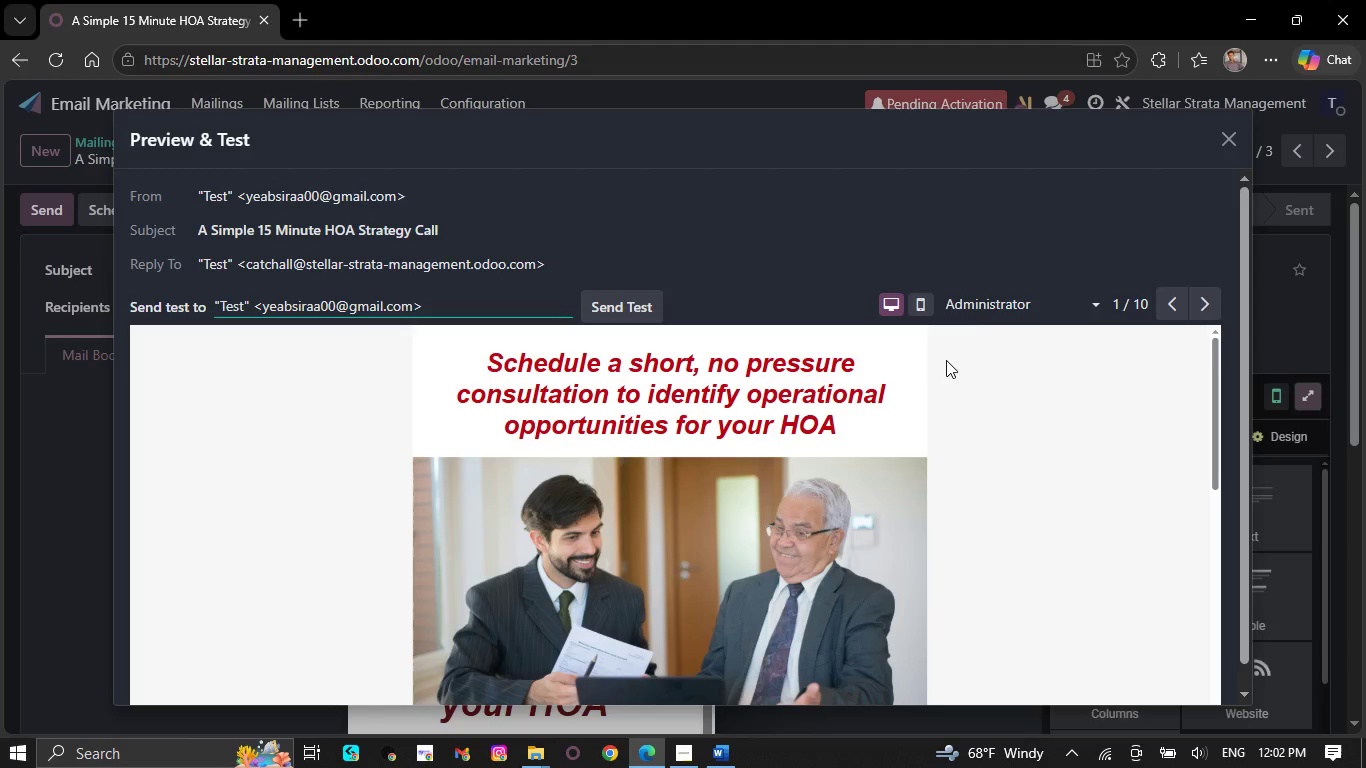 
left_click([992, 301])
 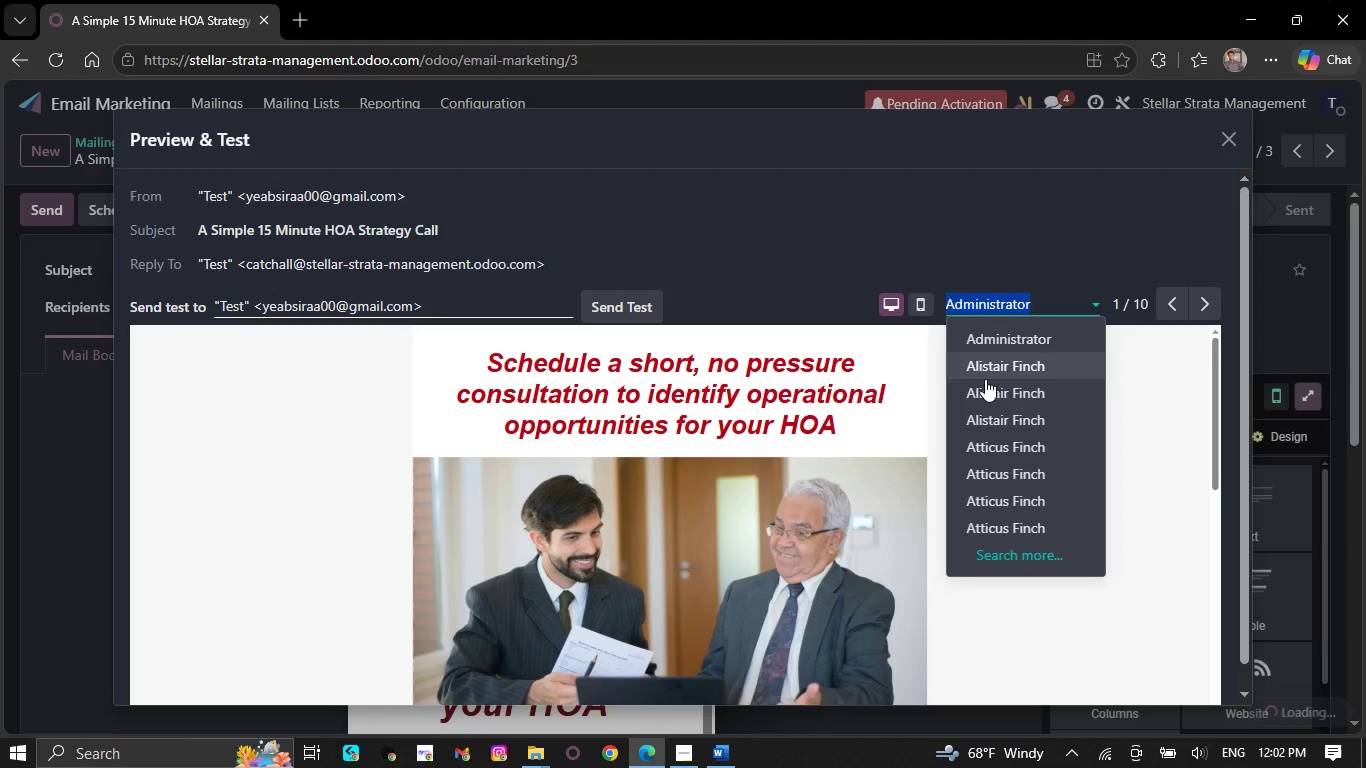 
scroll: coordinate [981, 474], scroll_direction: down, amount: 6.0
 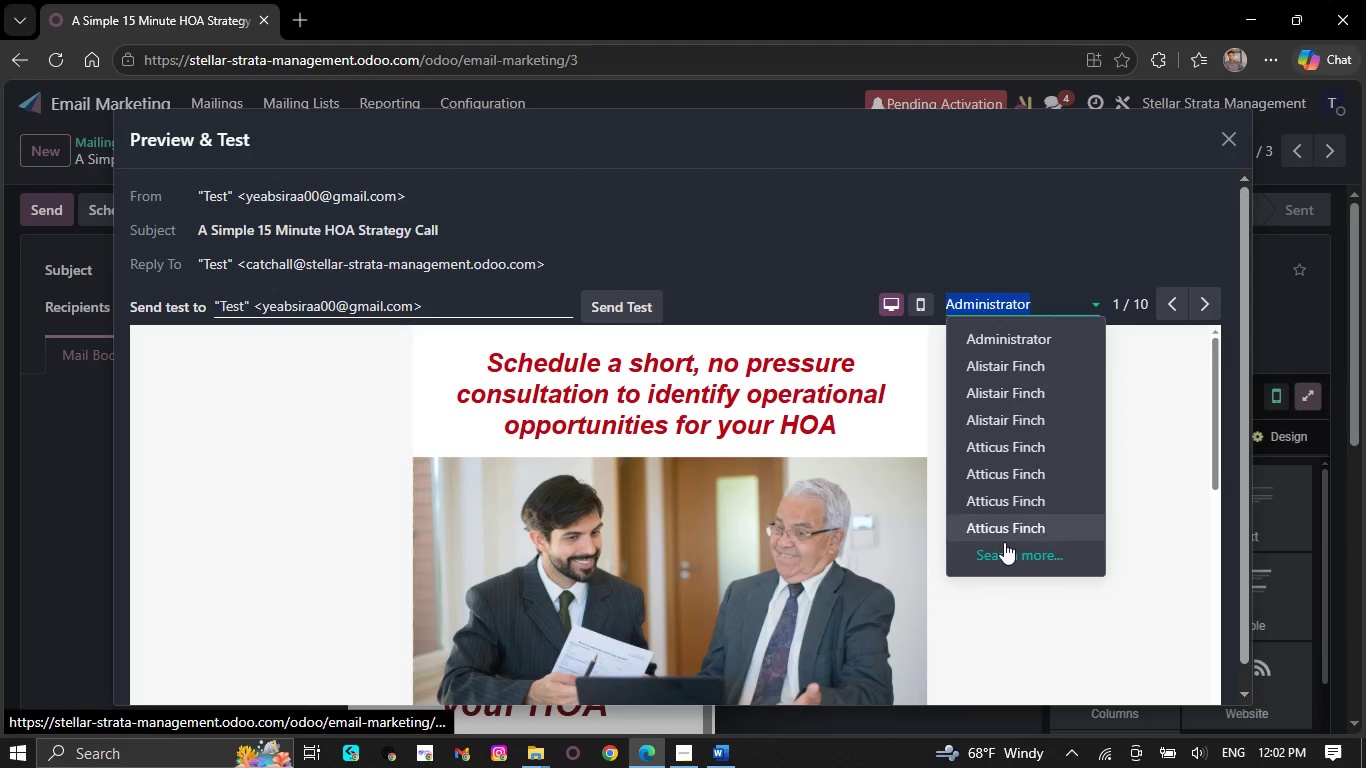 
left_click([1006, 549])
 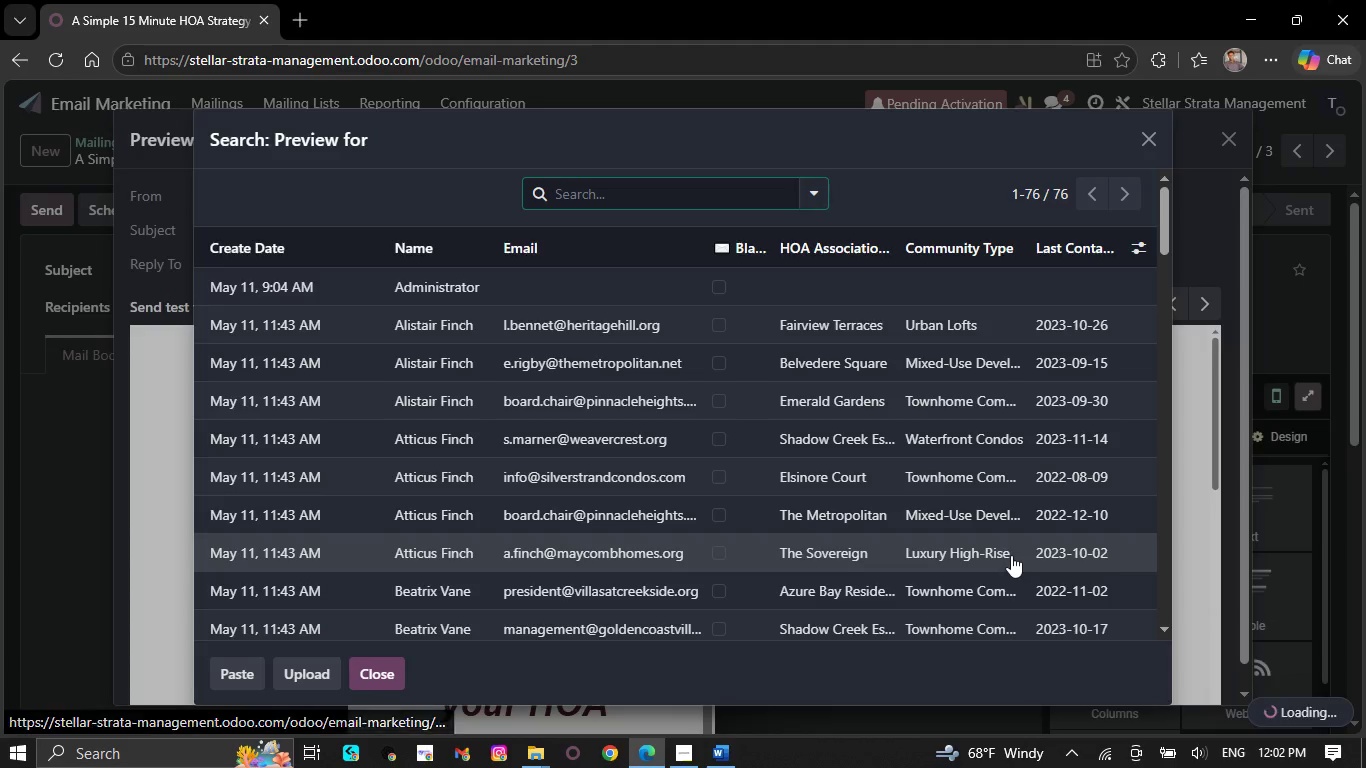 
scroll: coordinate [792, 500], scroll_direction: down, amount: 14.0
 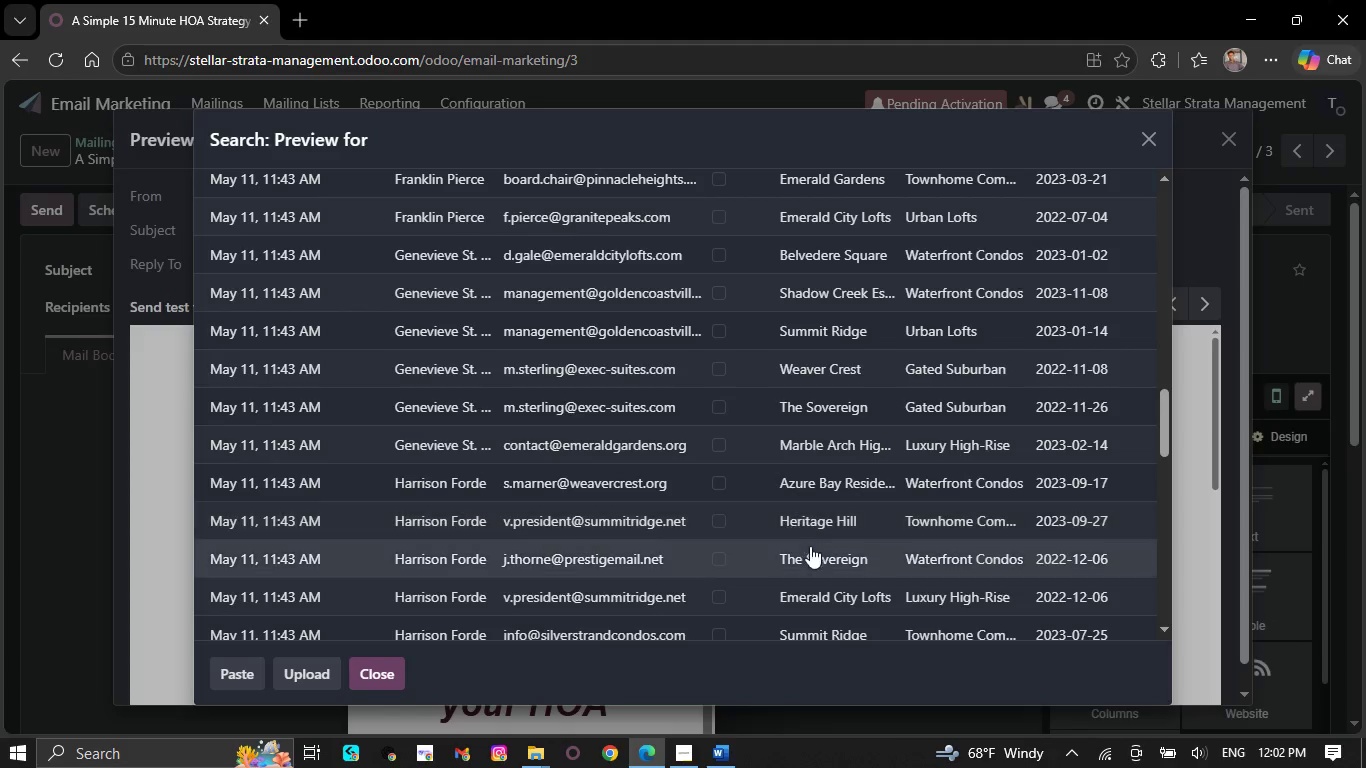 
left_click([813, 547])
 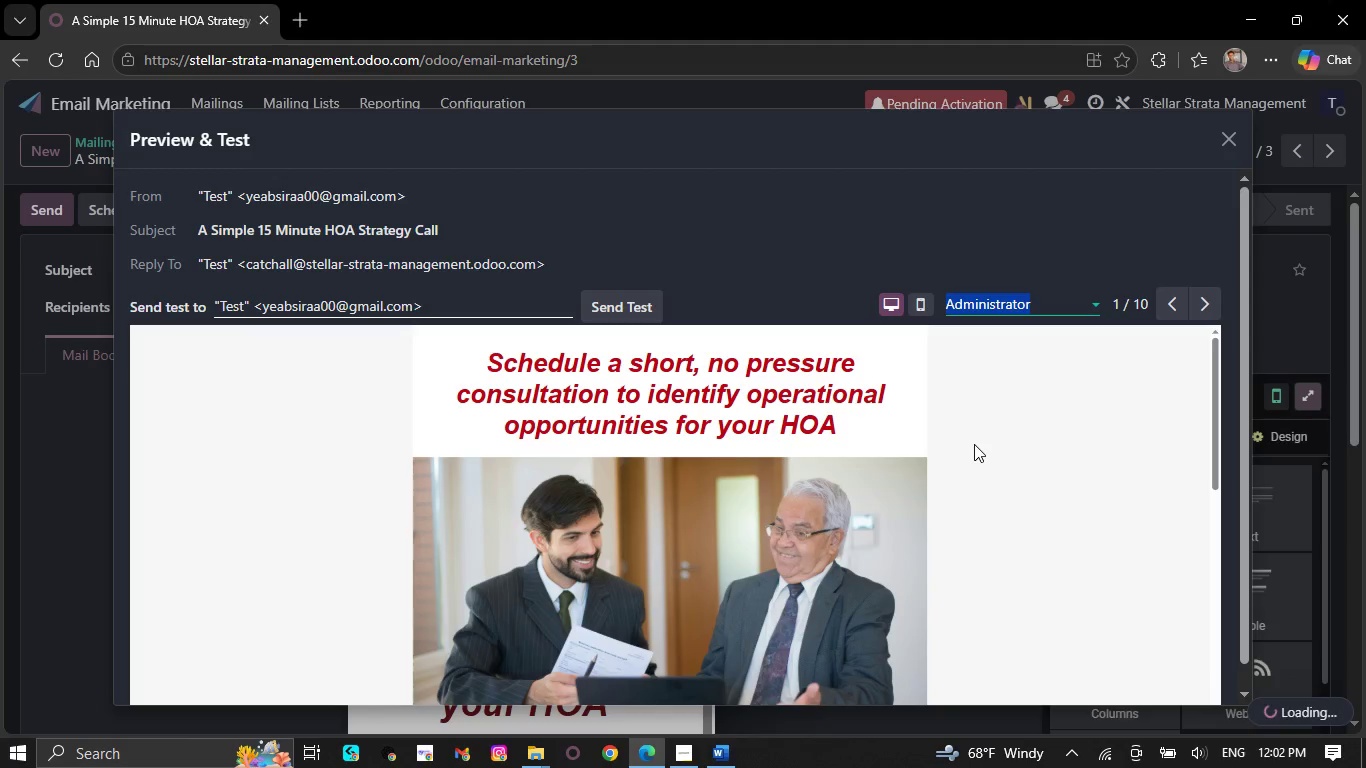 
left_click([1036, 300])
 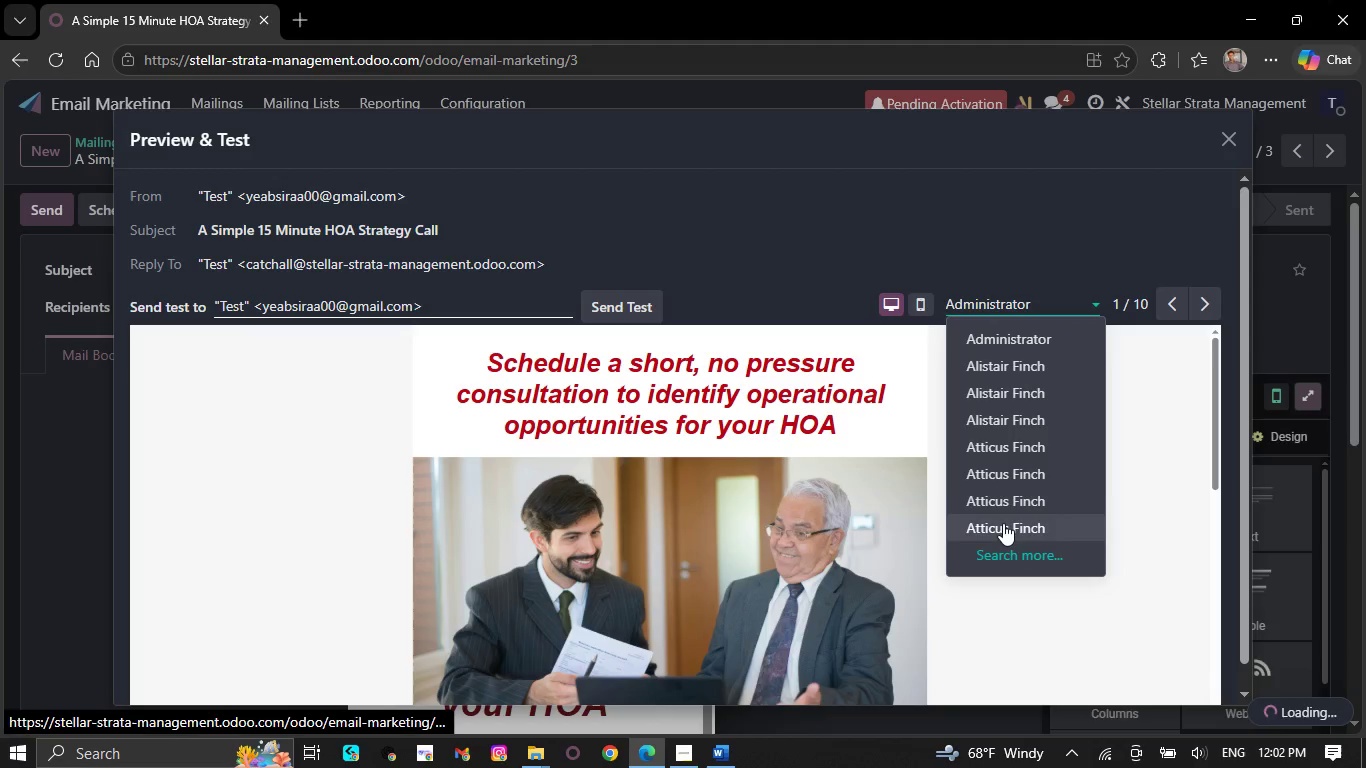 
left_click([1007, 551])
 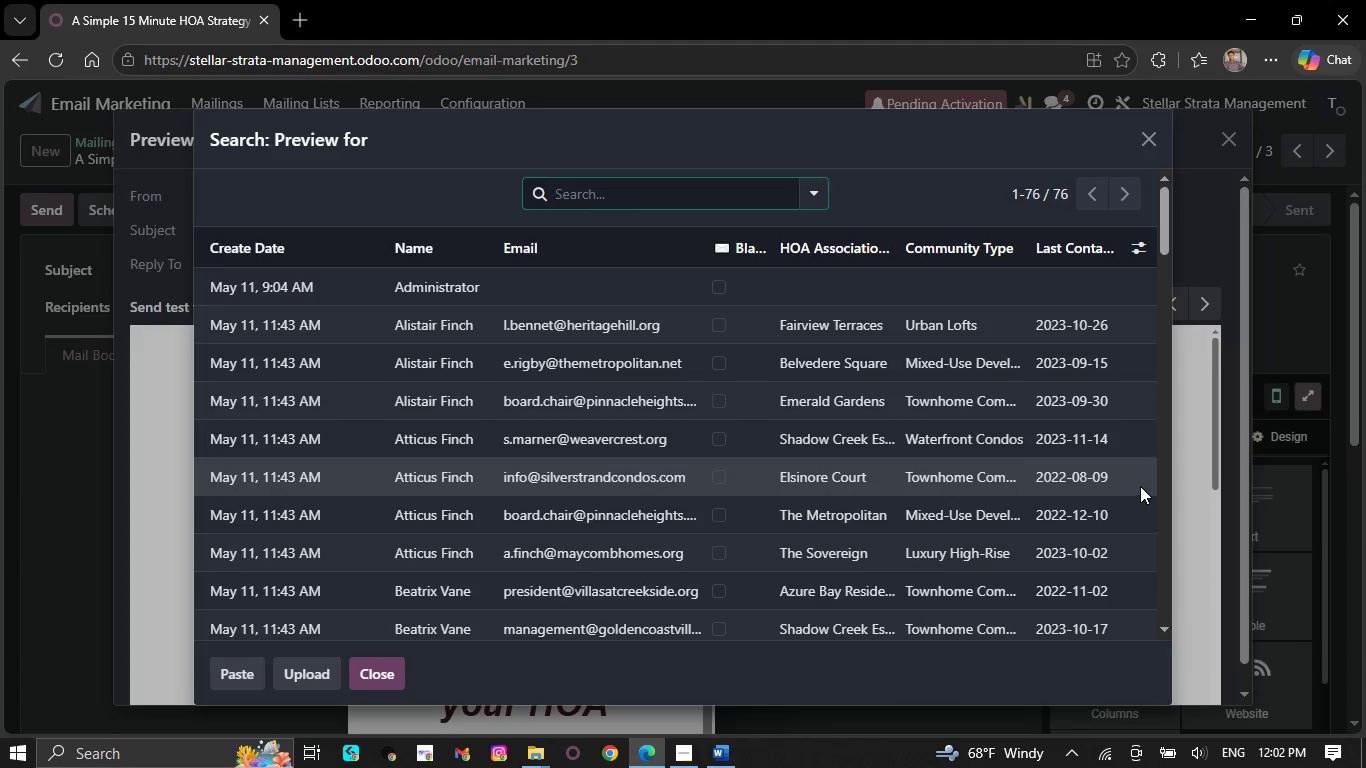 
left_click([1198, 478])
 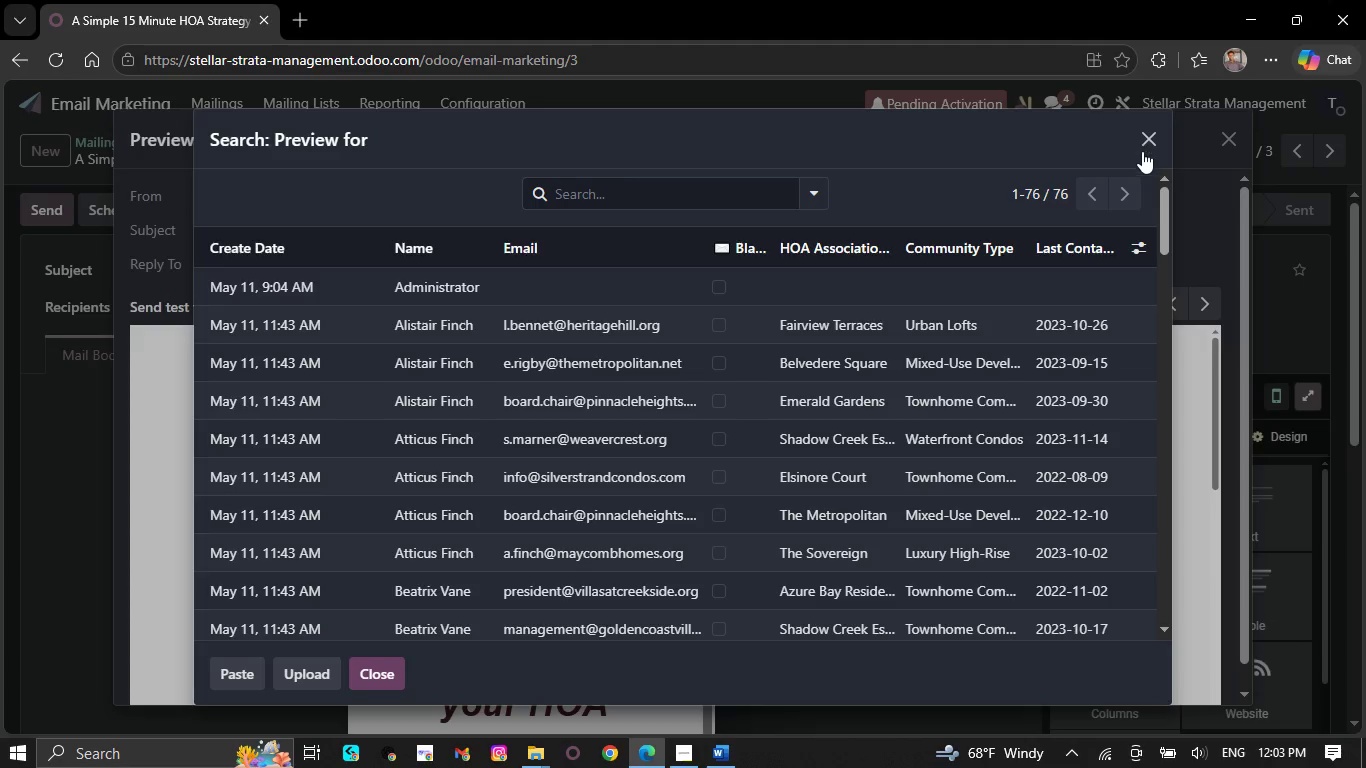 
left_click([1145, 151])
 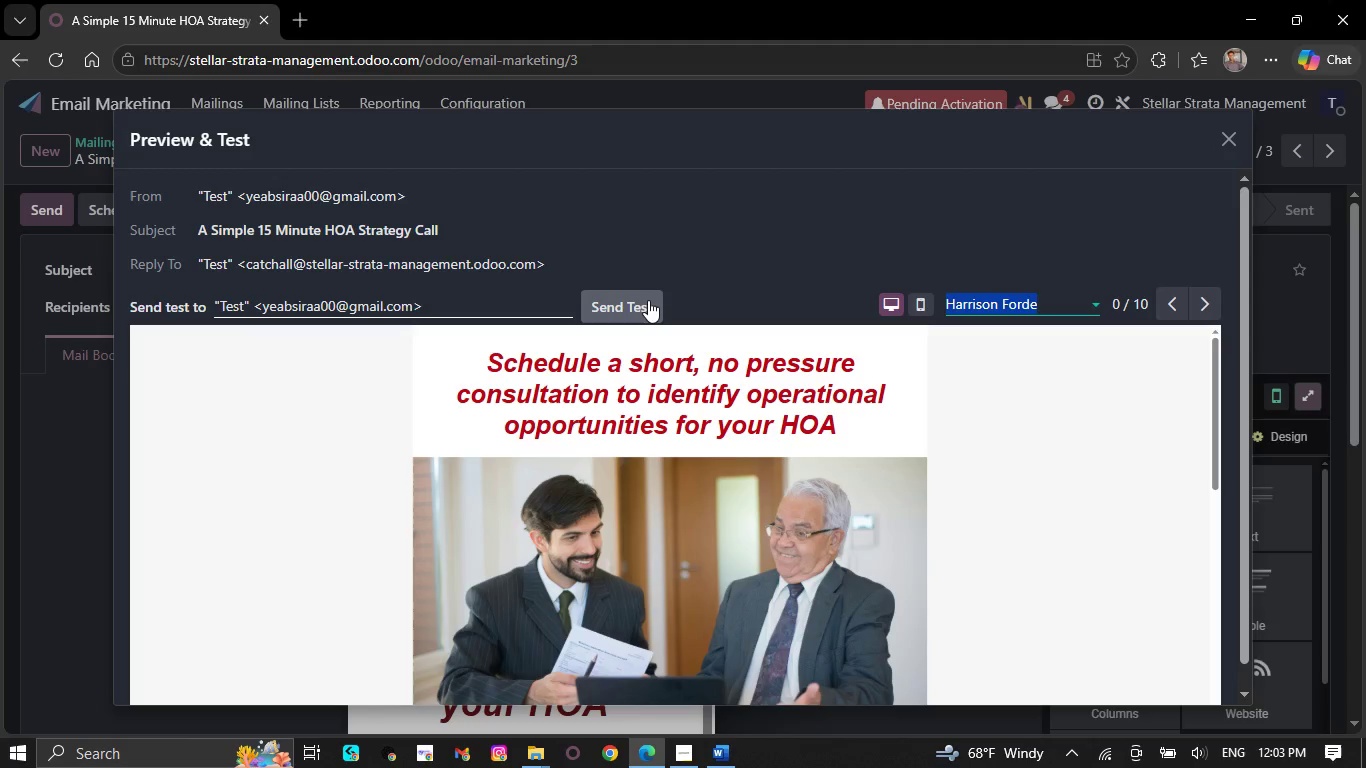 
left_click([648, 300])
 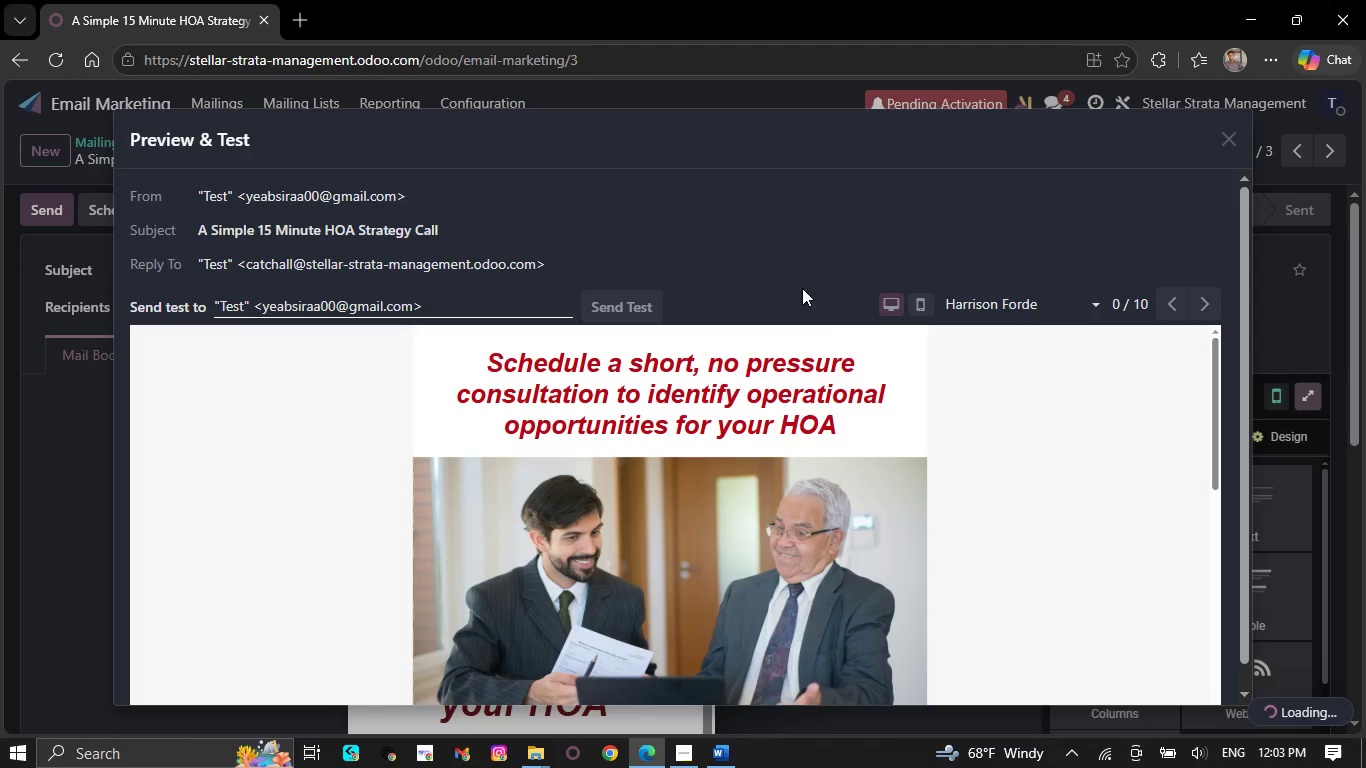 
scroll: coordinate [843, 405], scroll_direction: down, amount: 2.0
 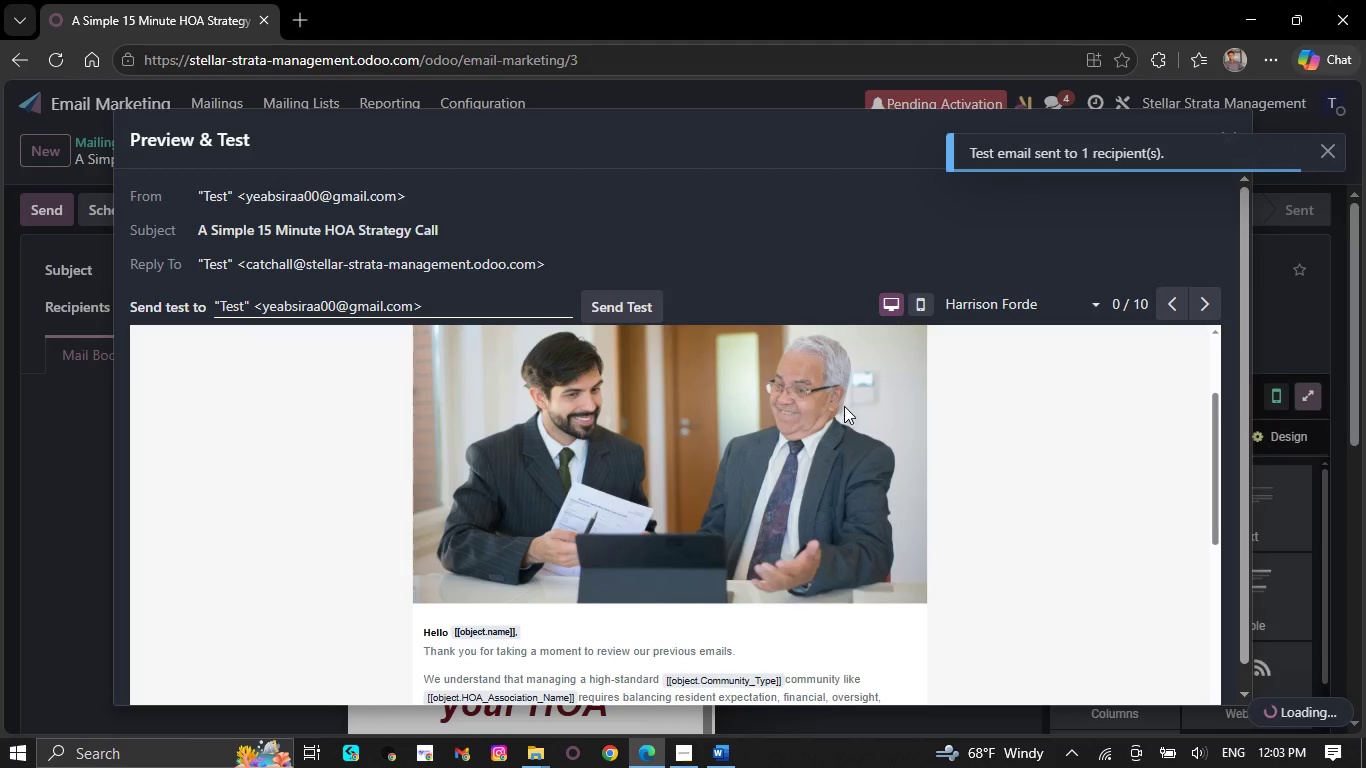 
scroll: coordinate [846, 408], scroll_direction: none, amount: 0.0
 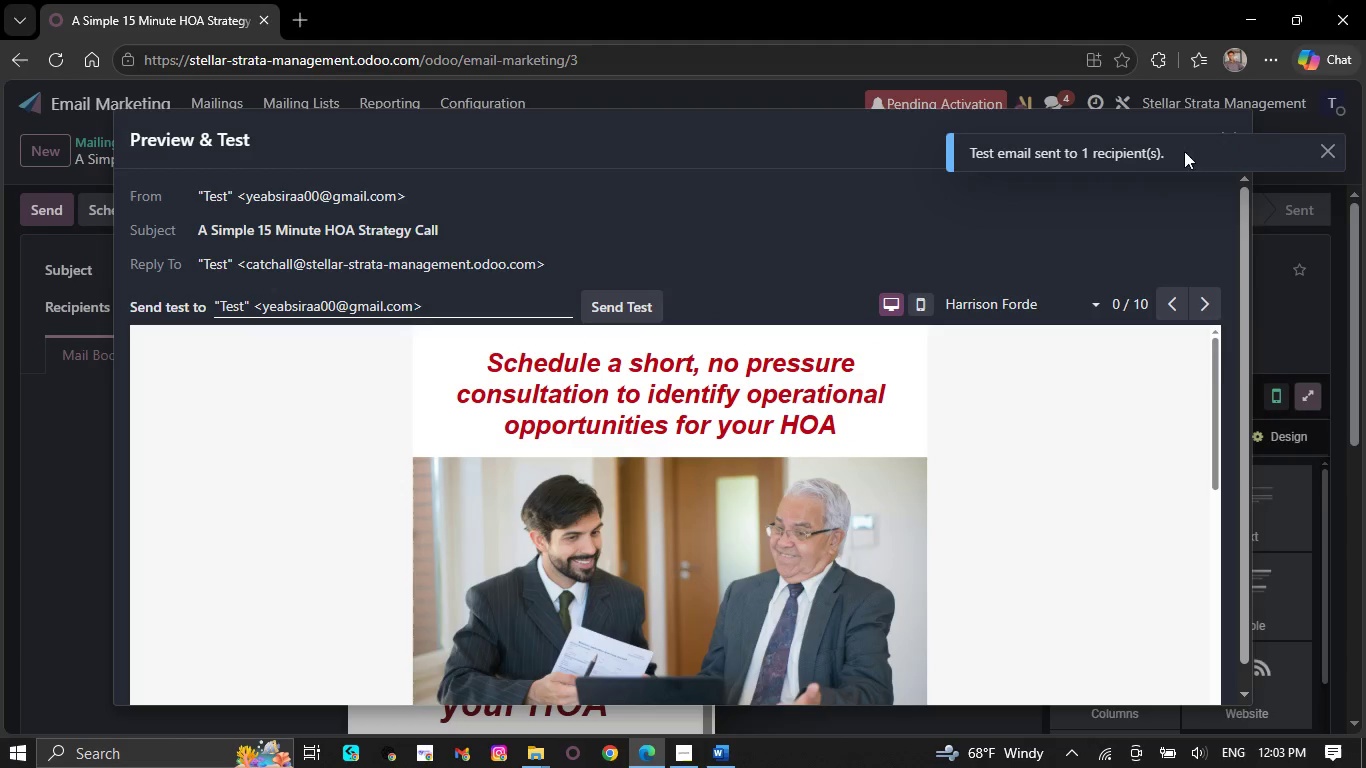 
left_click([1133, 107])
 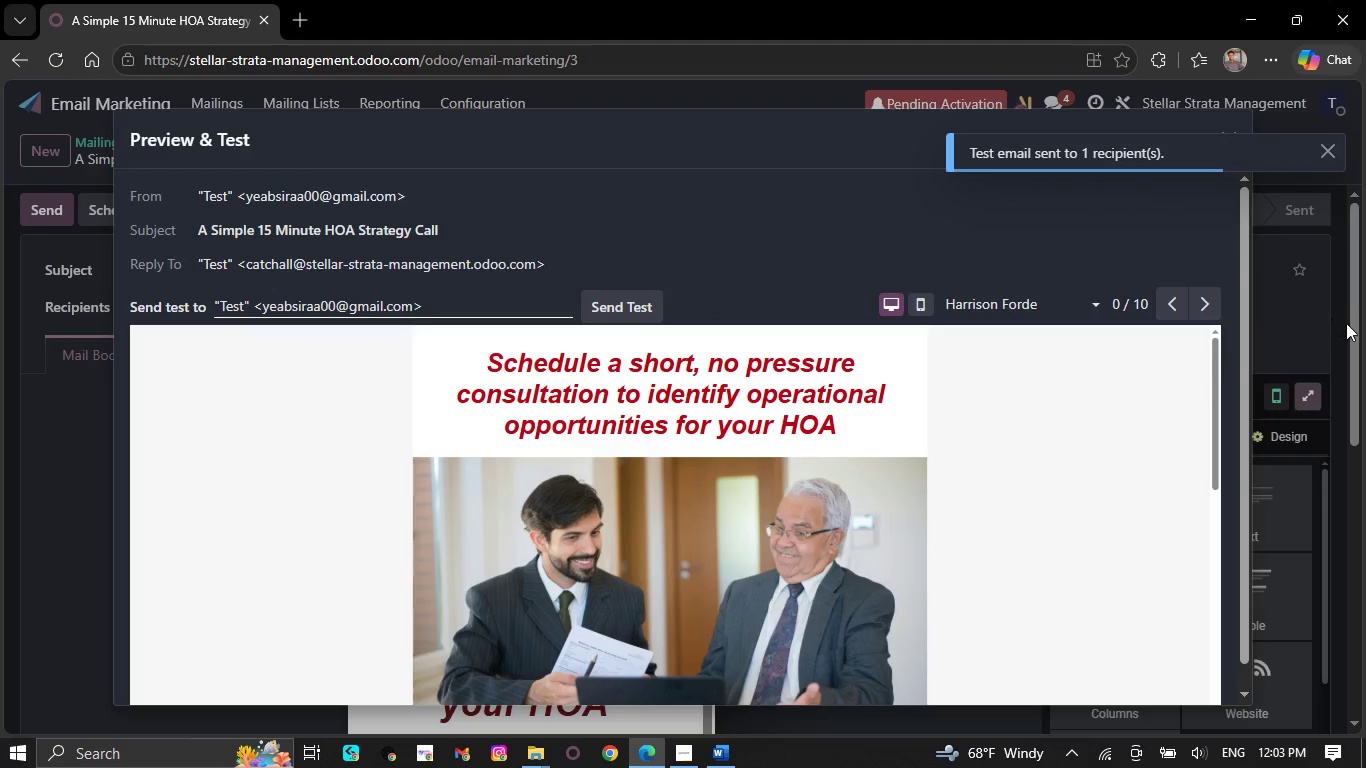 
left_click([1328, 331])
 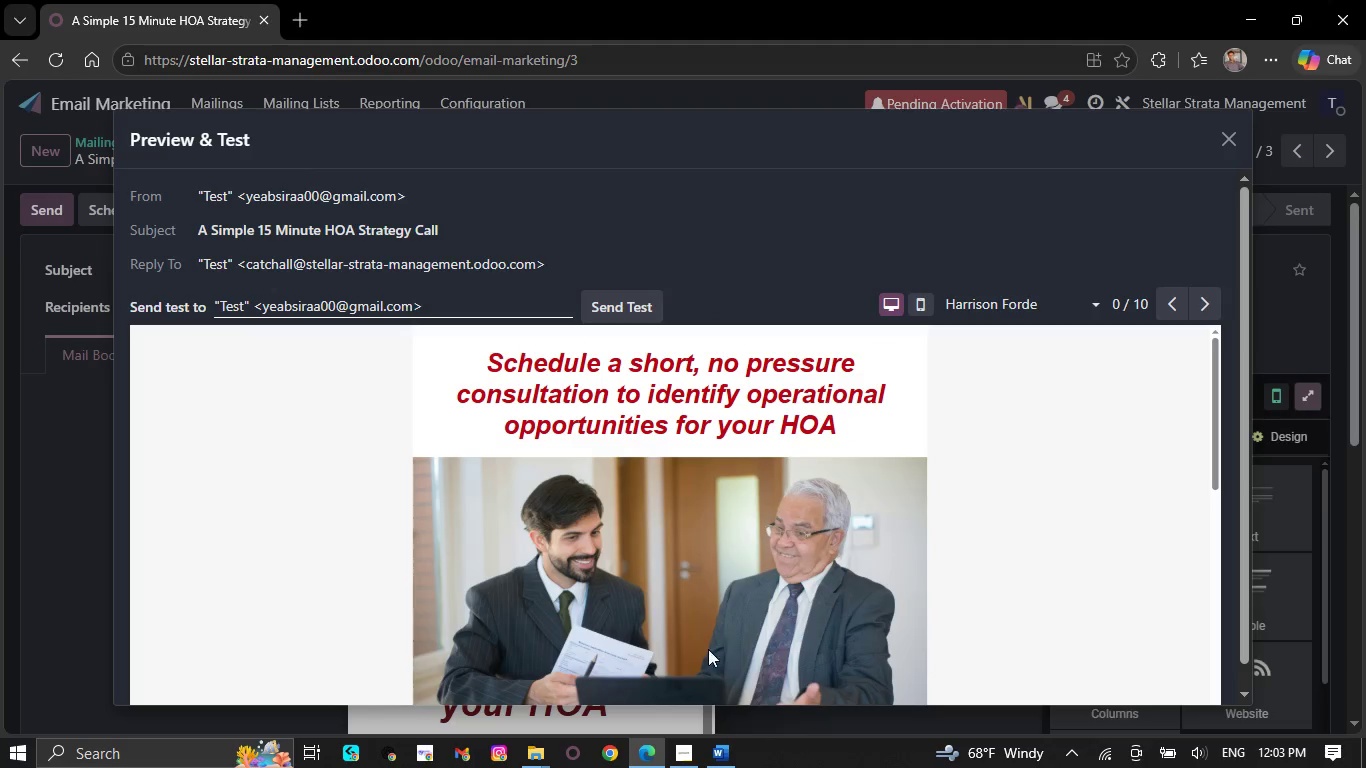 
left_click([673, 759])